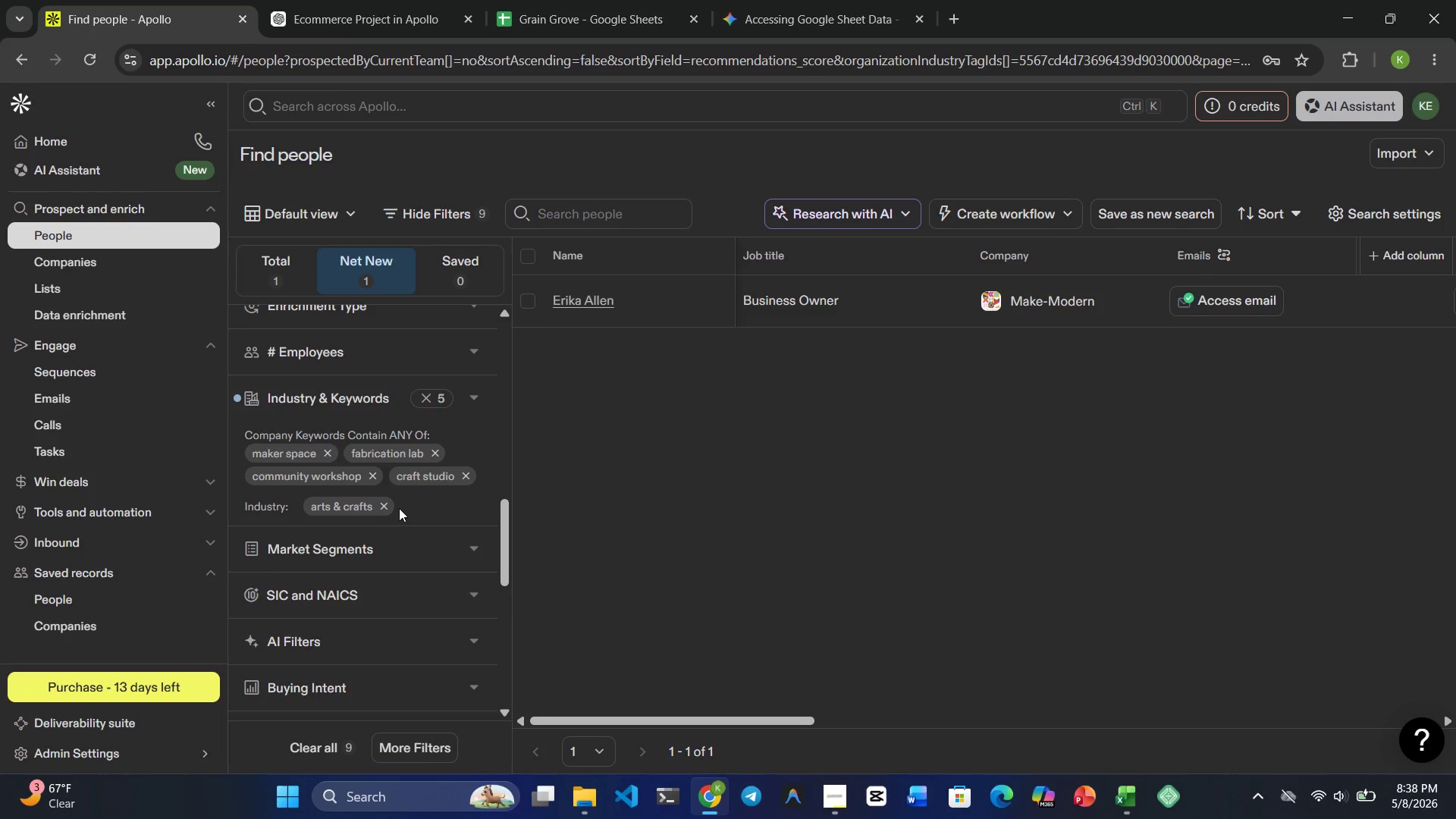 
left_click([388, 504])
 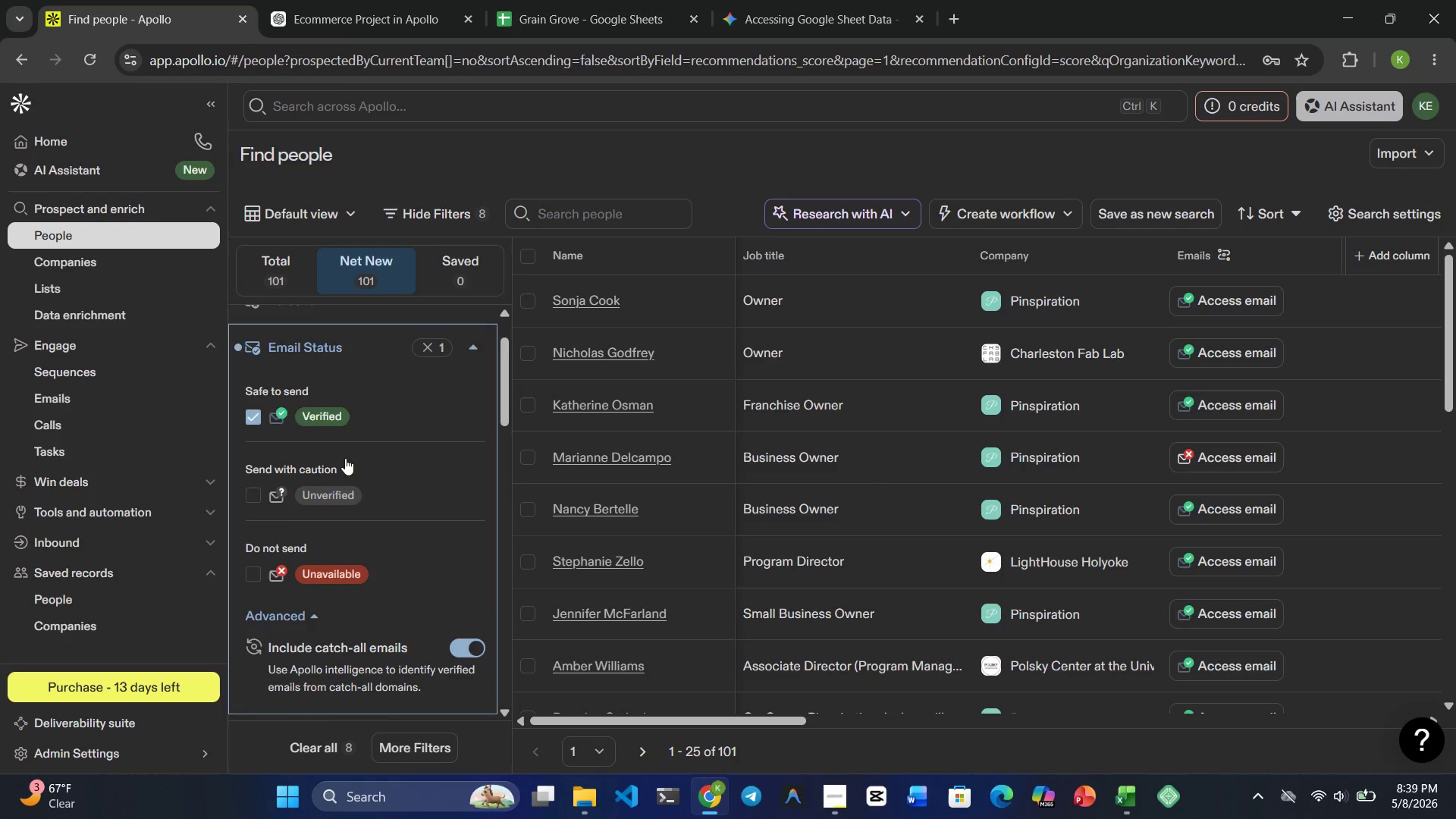 
wait(50.45)
 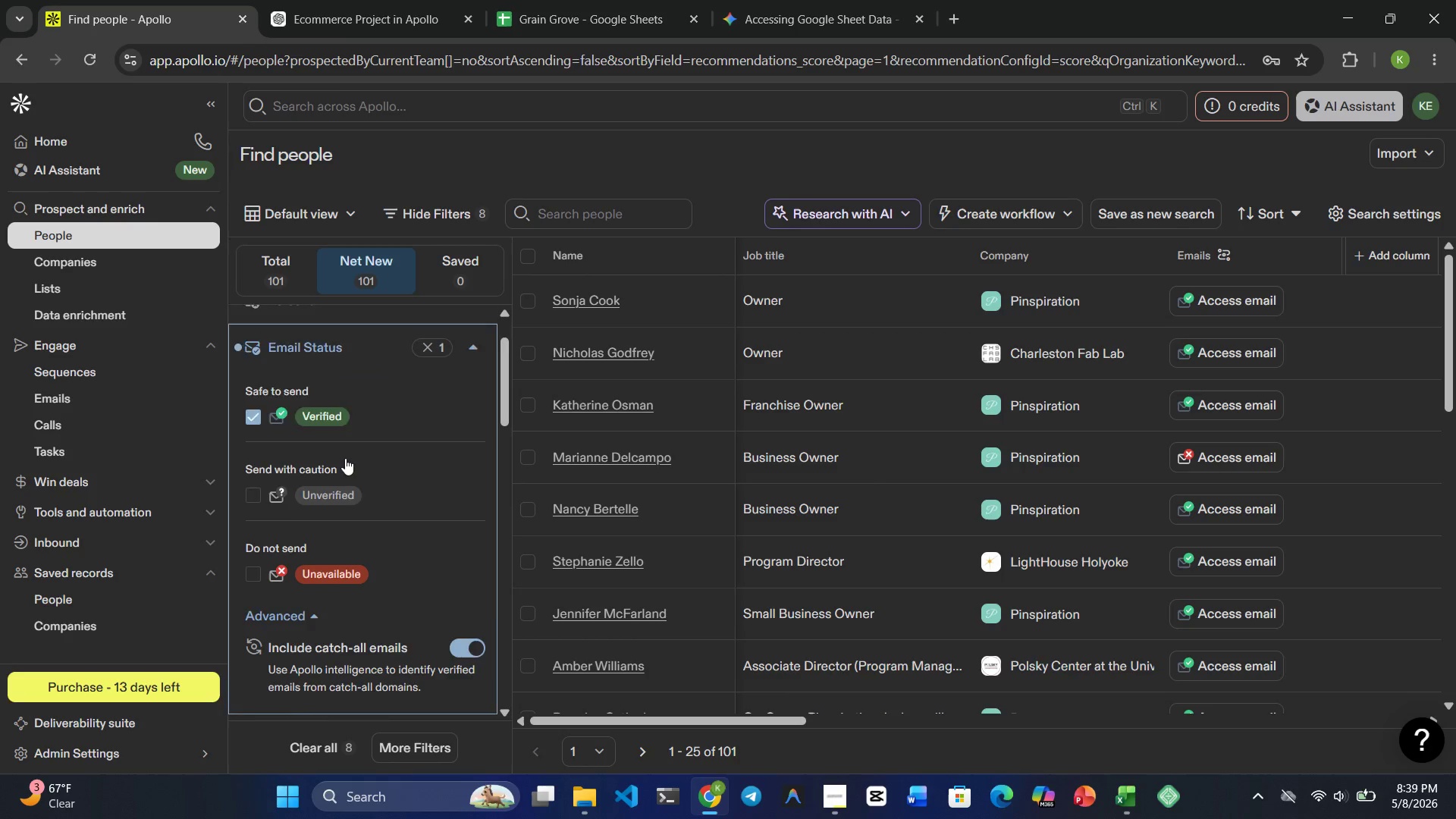 
left_click([472, 401])
 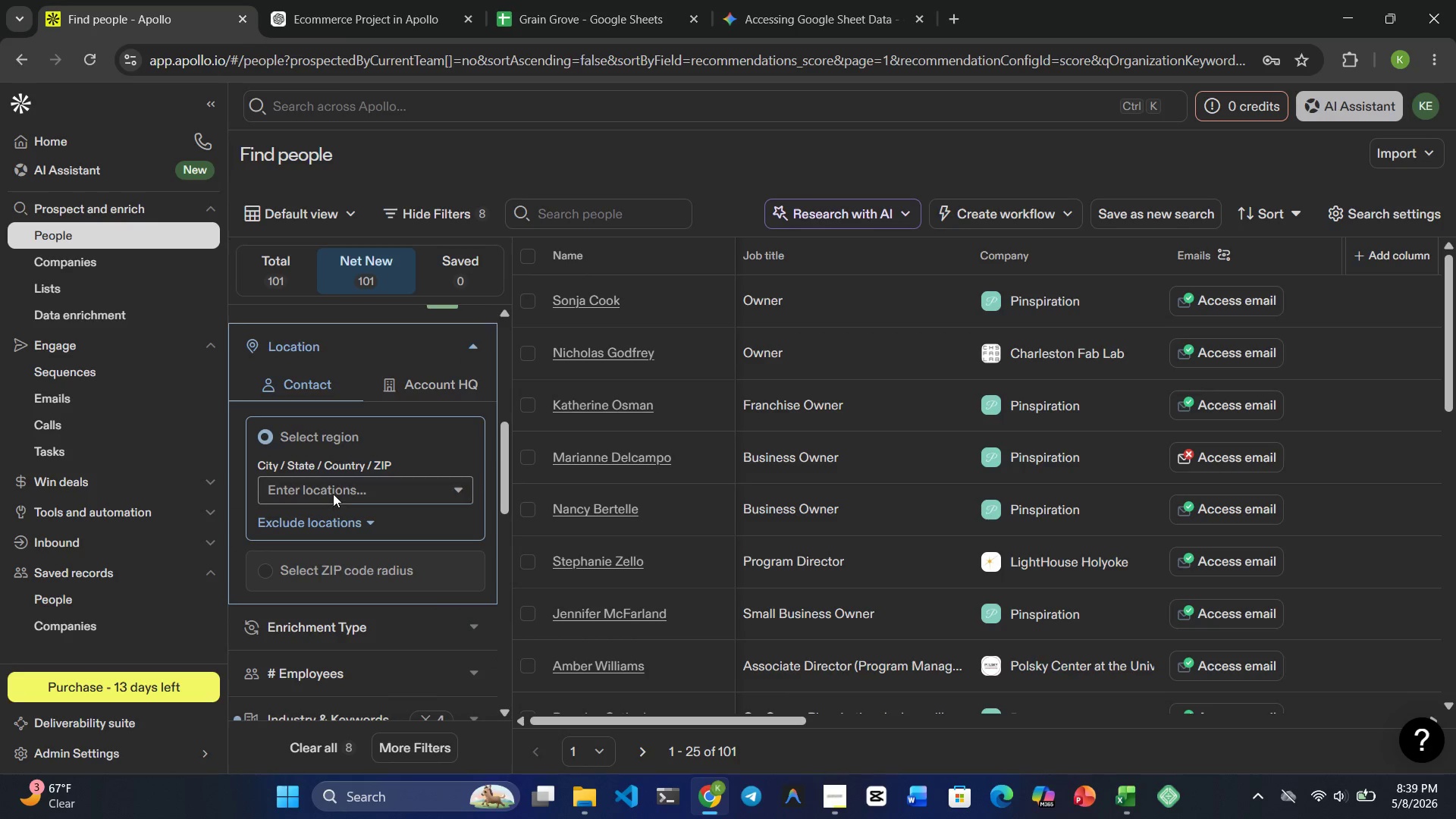 
left_click([333, 486])
 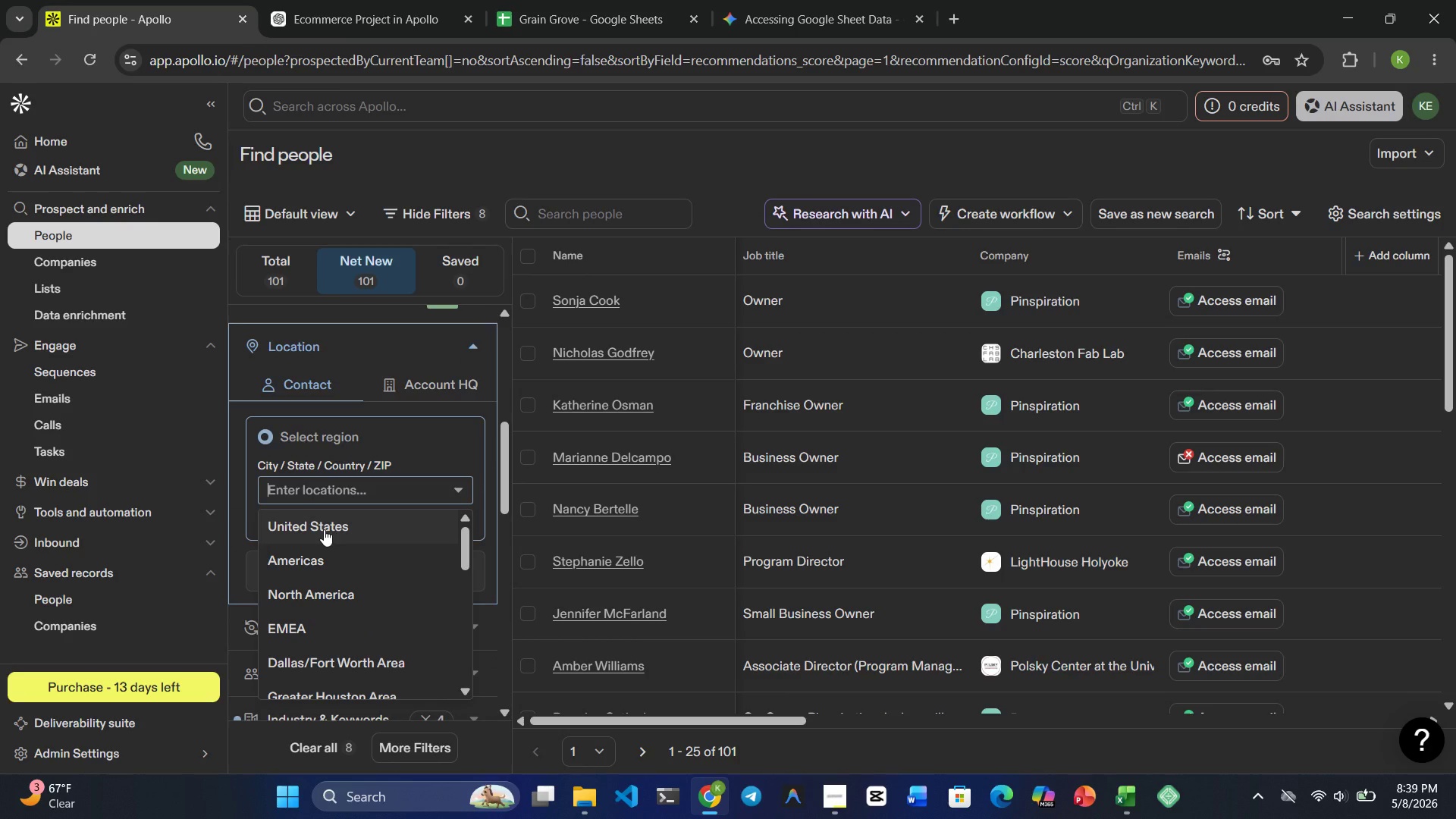 
left_click([324, 529])
 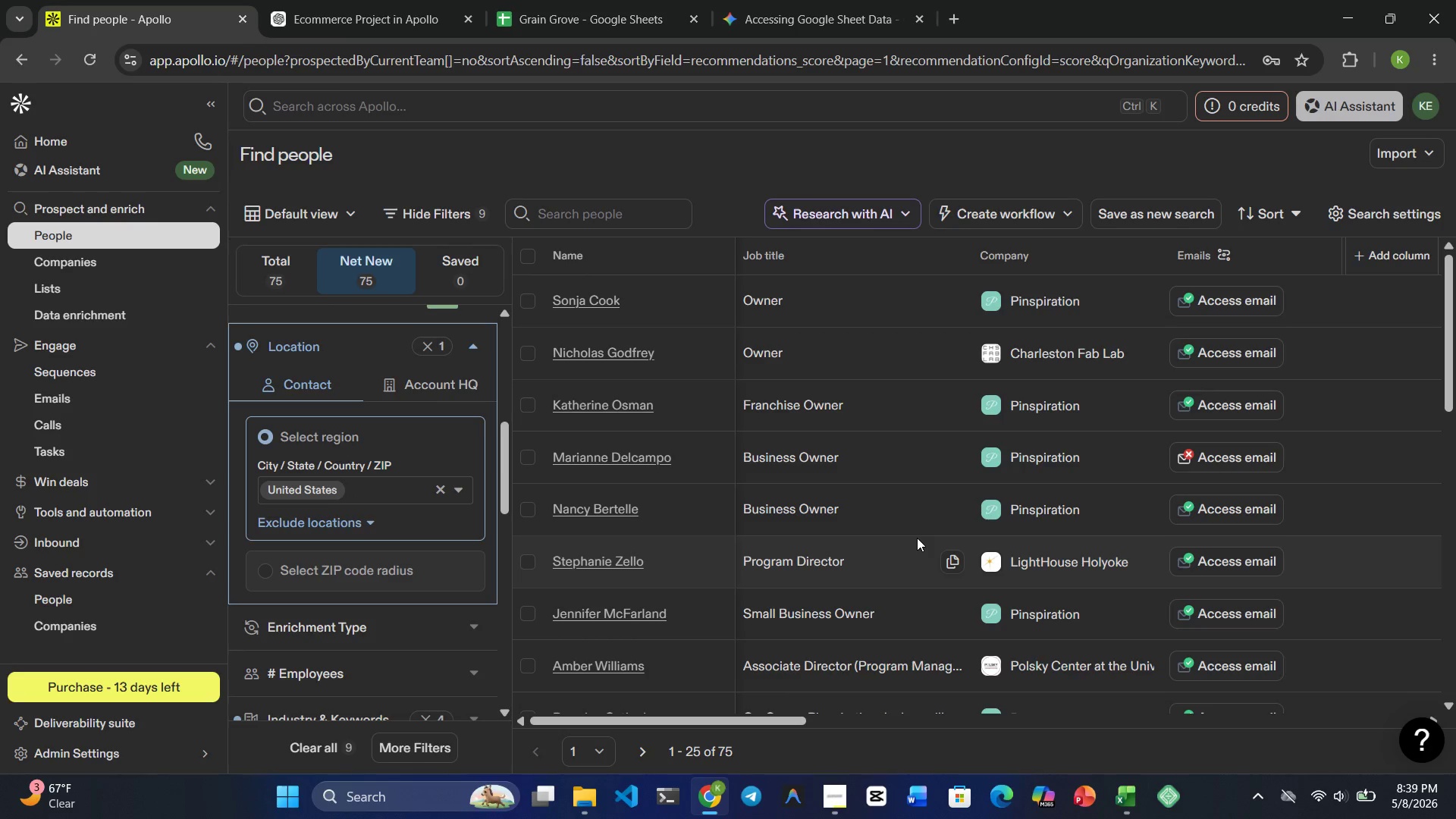 
wait(21.28)
 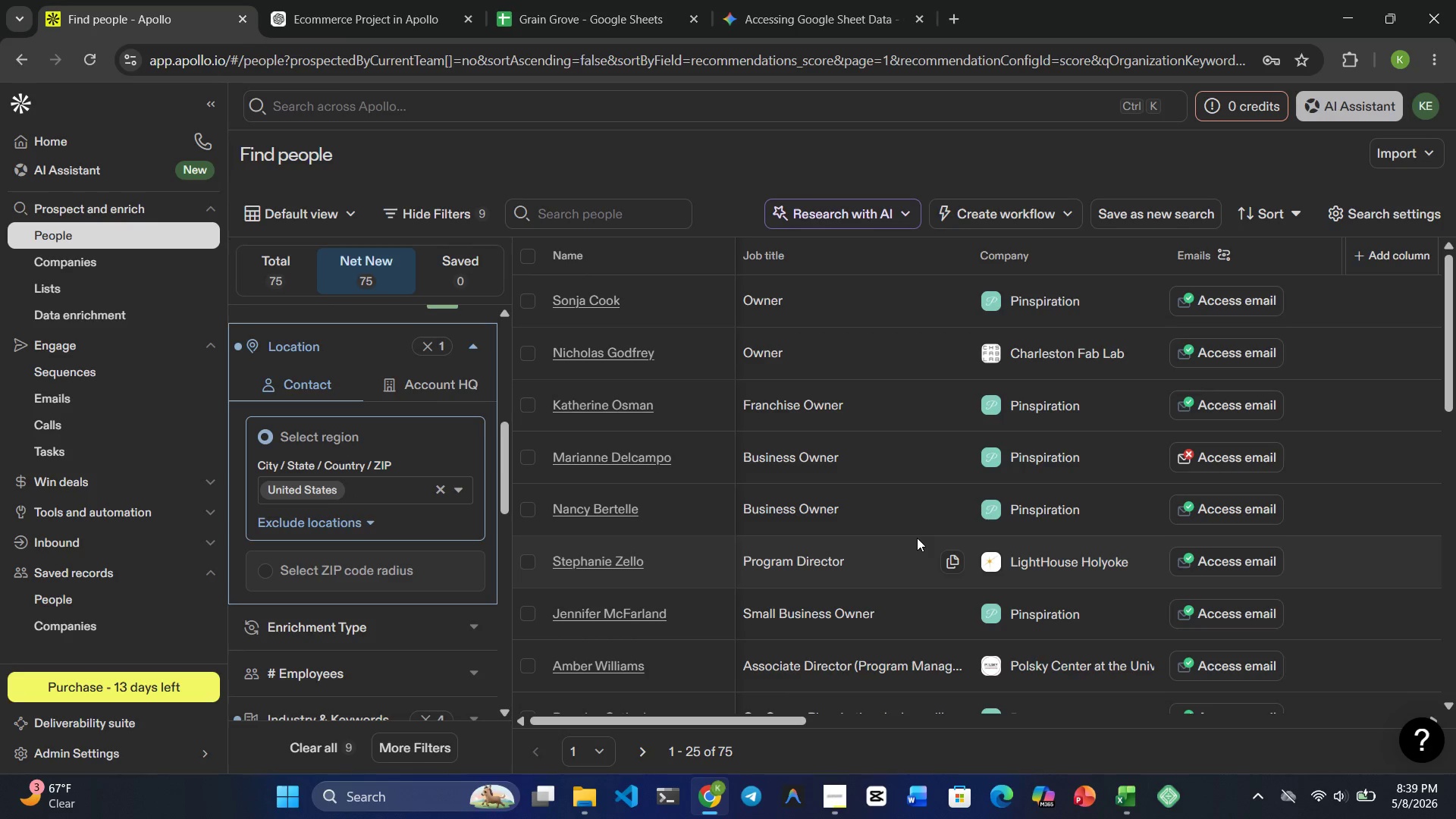 
left_click([635, 748])
 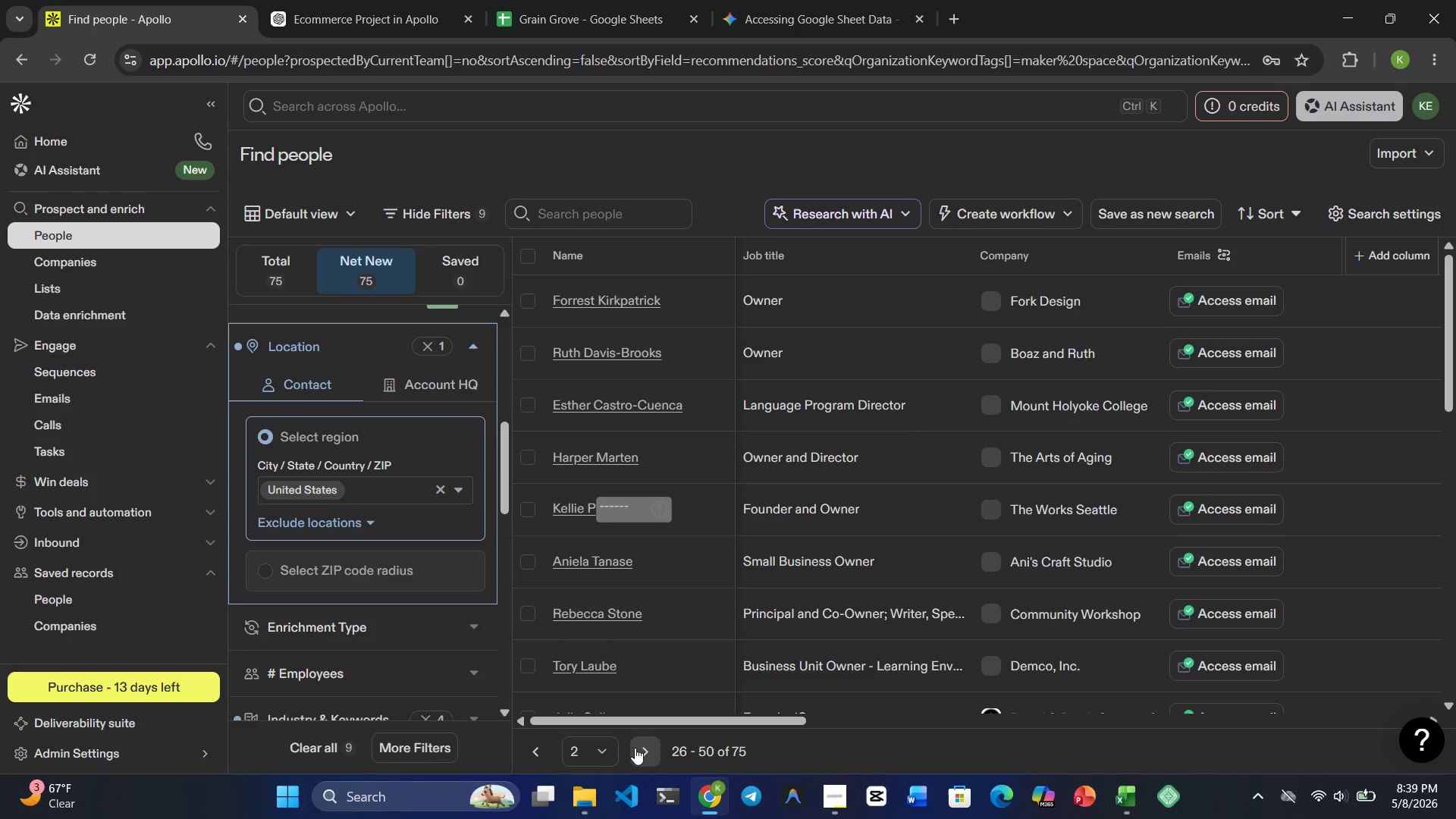 
mouse_move([925, 523])
 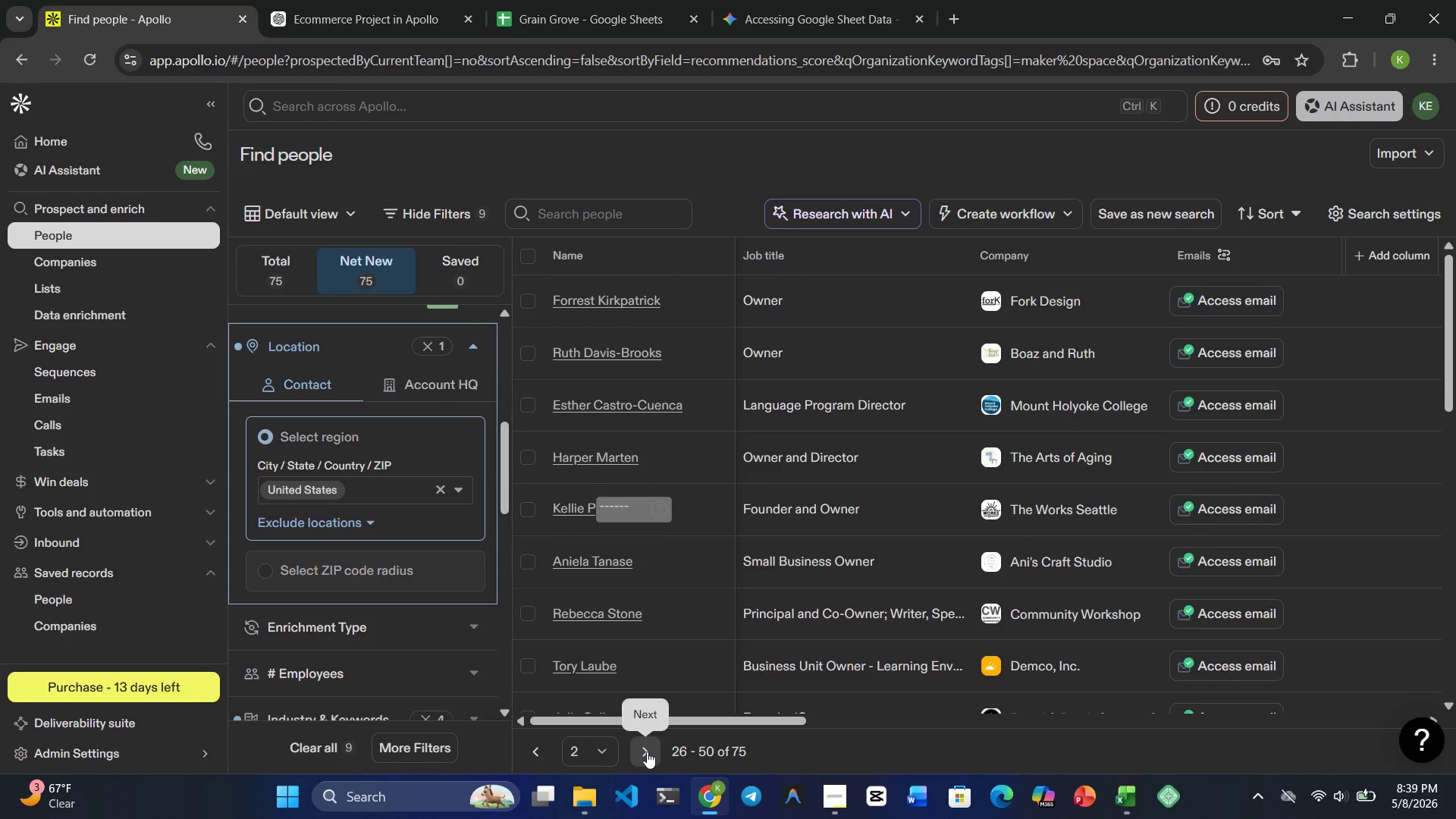 
left_click([647, 752])
 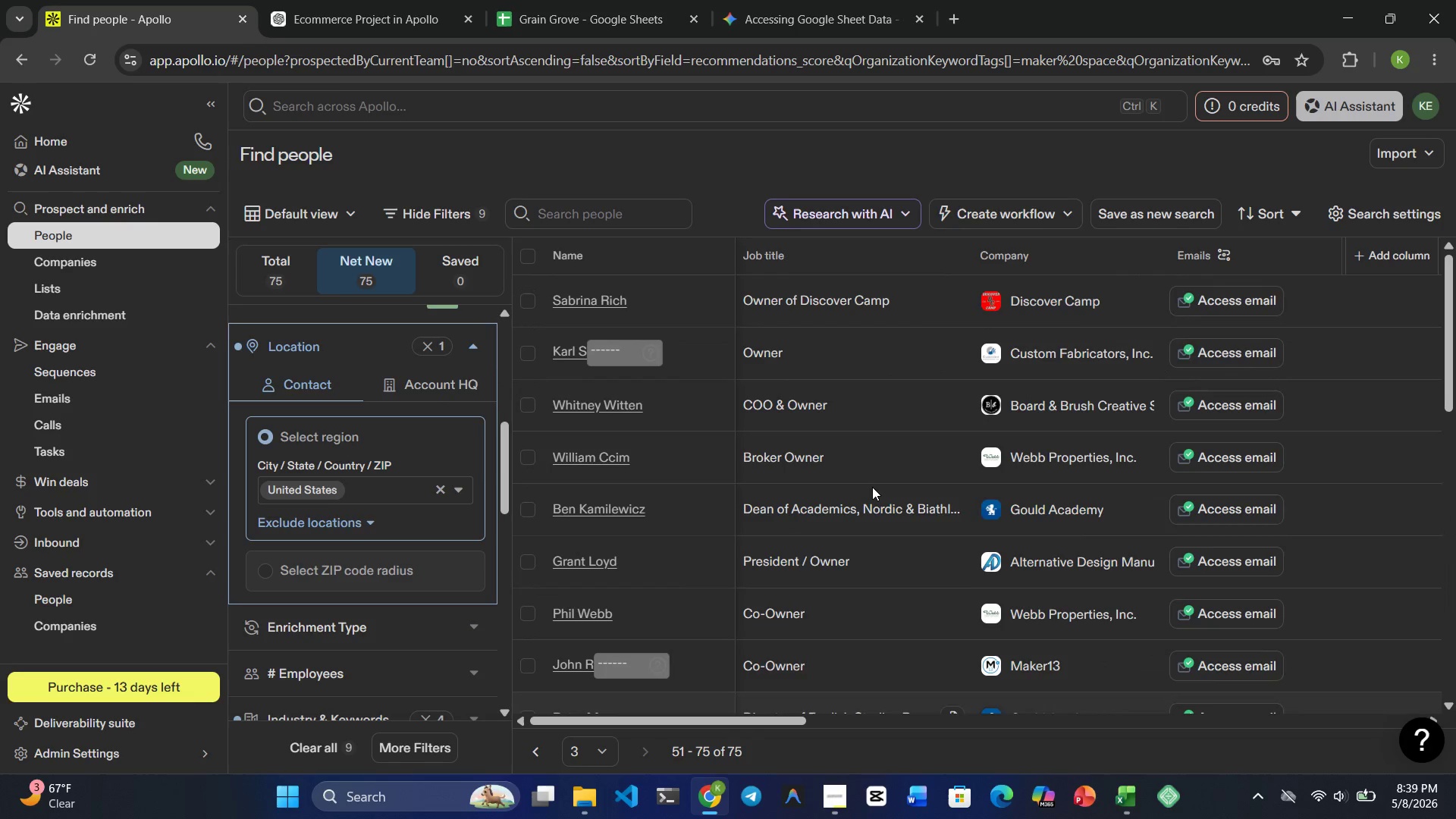 
wait(10.62)
 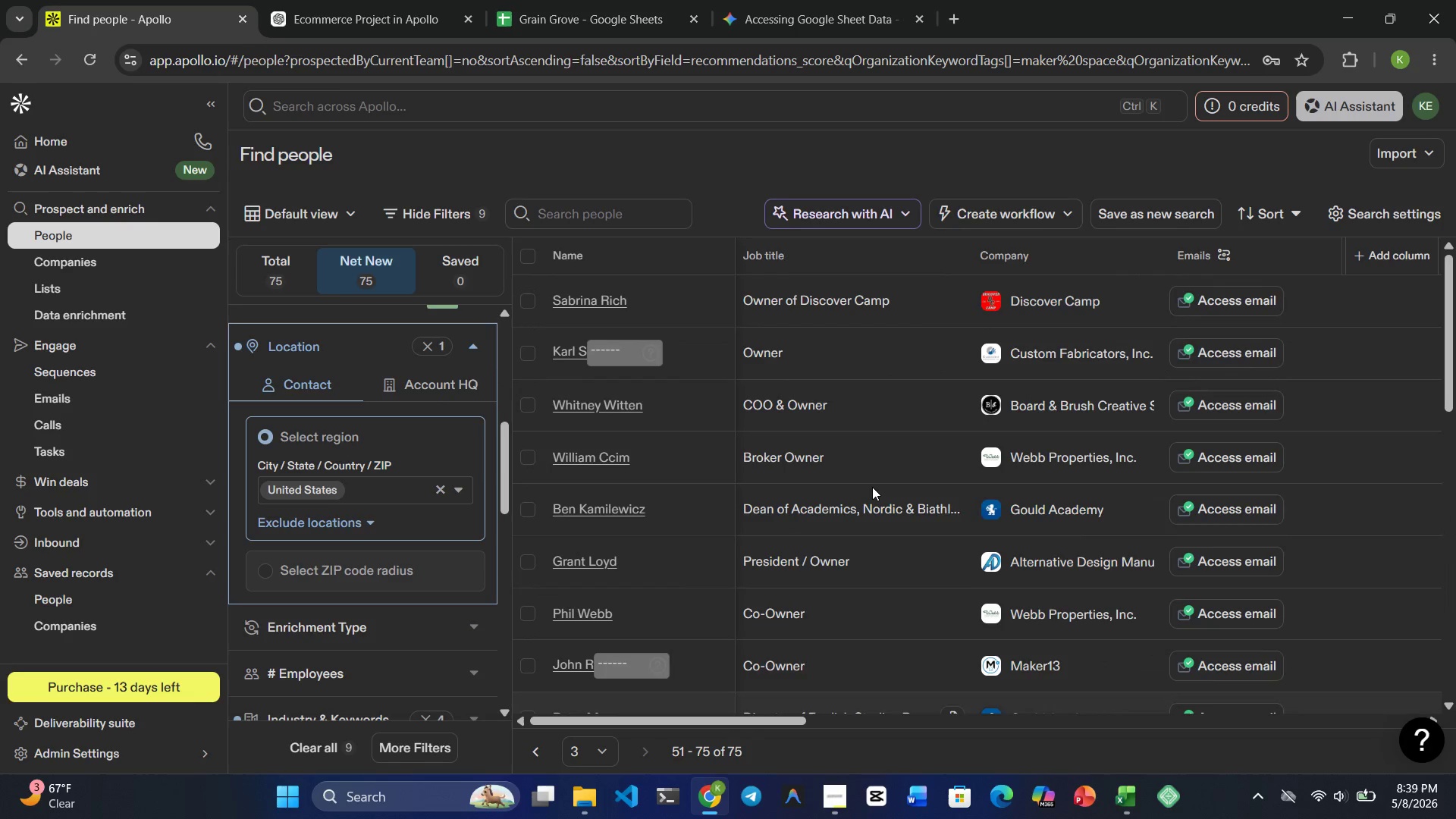 
left_click([638, 749])
 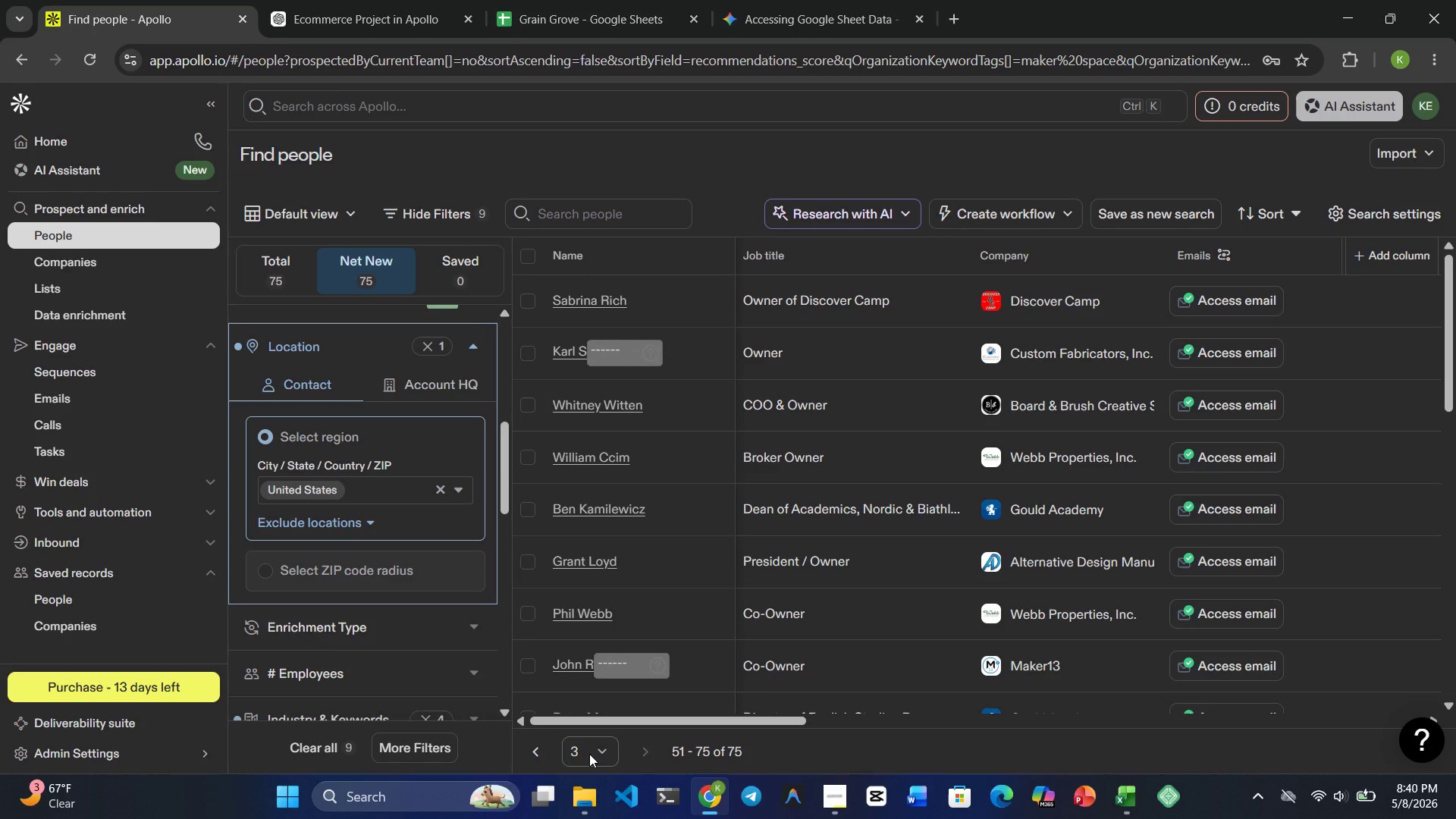 
left_click([589, 754])
 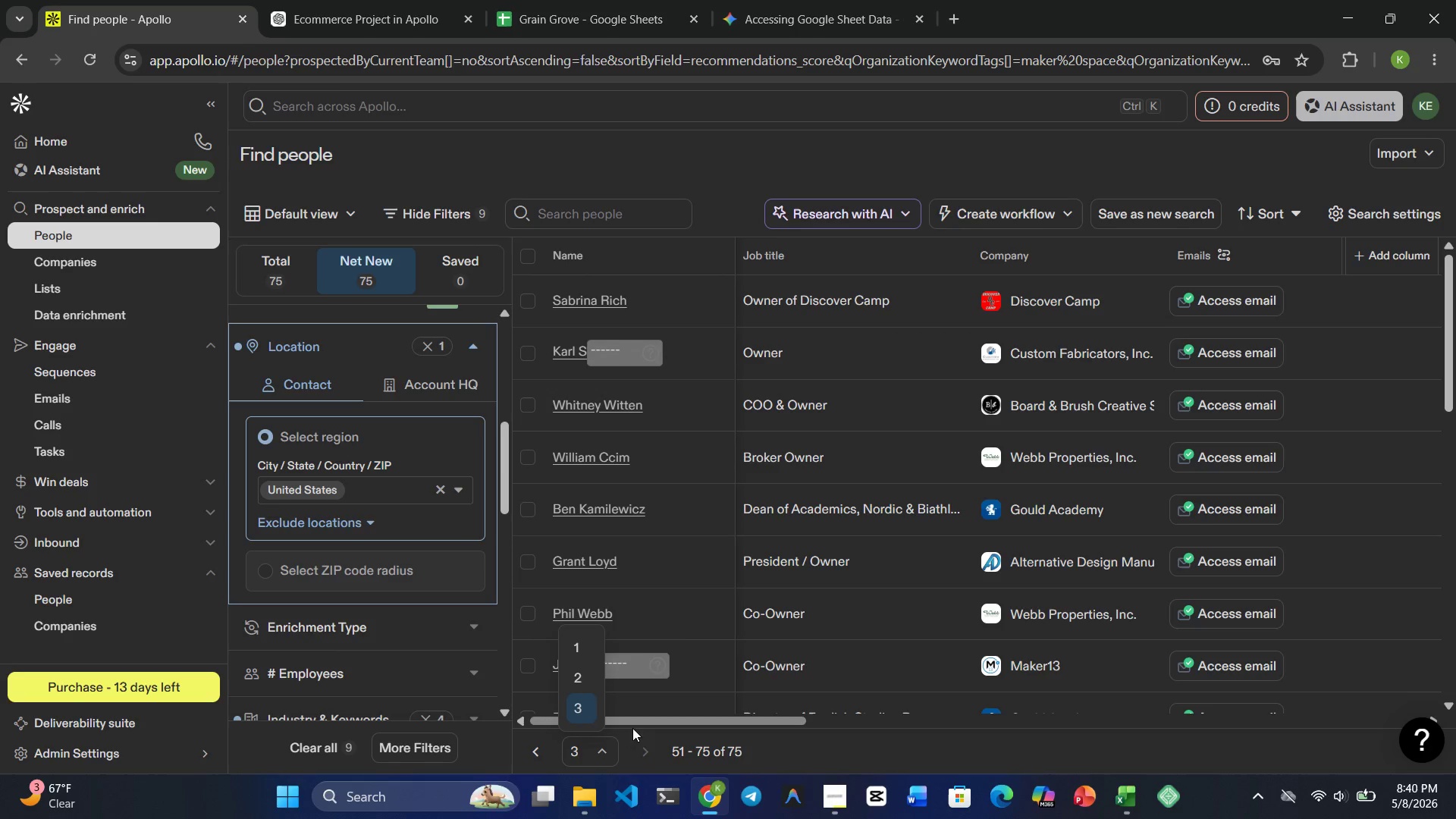 
left_click([645, 739])
 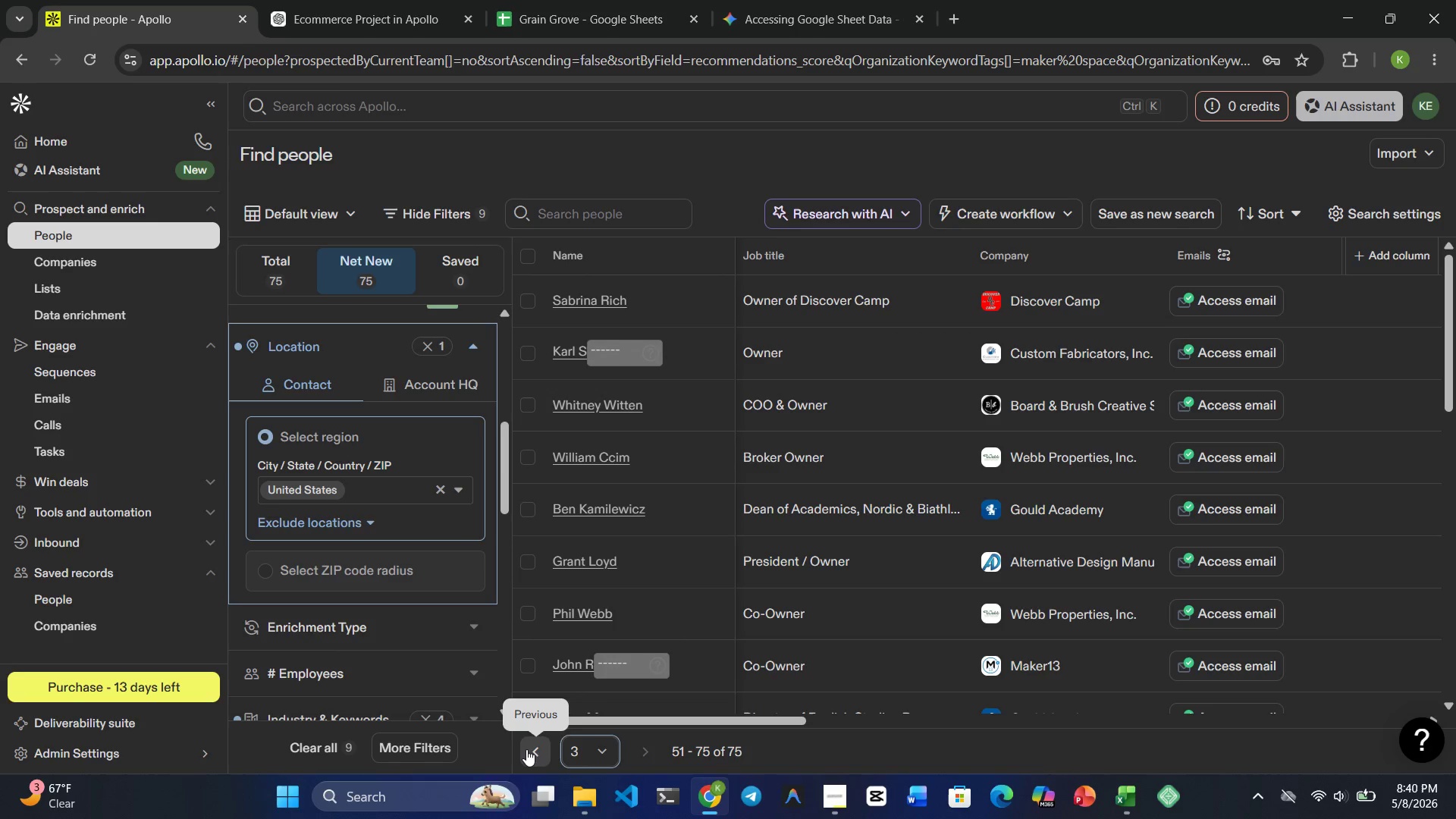 
left_click([529, 749])
 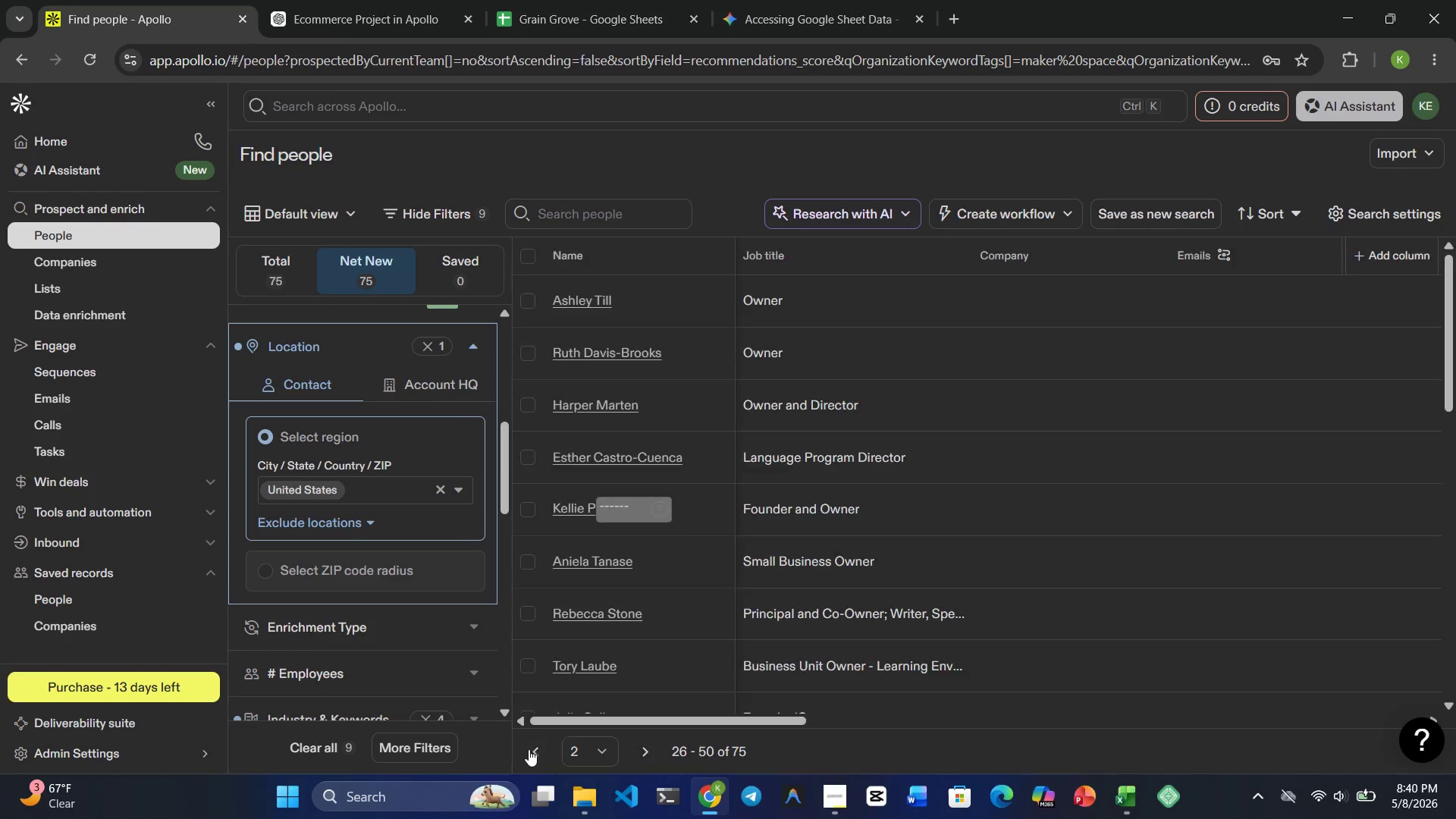 
left_click([529, 749])
 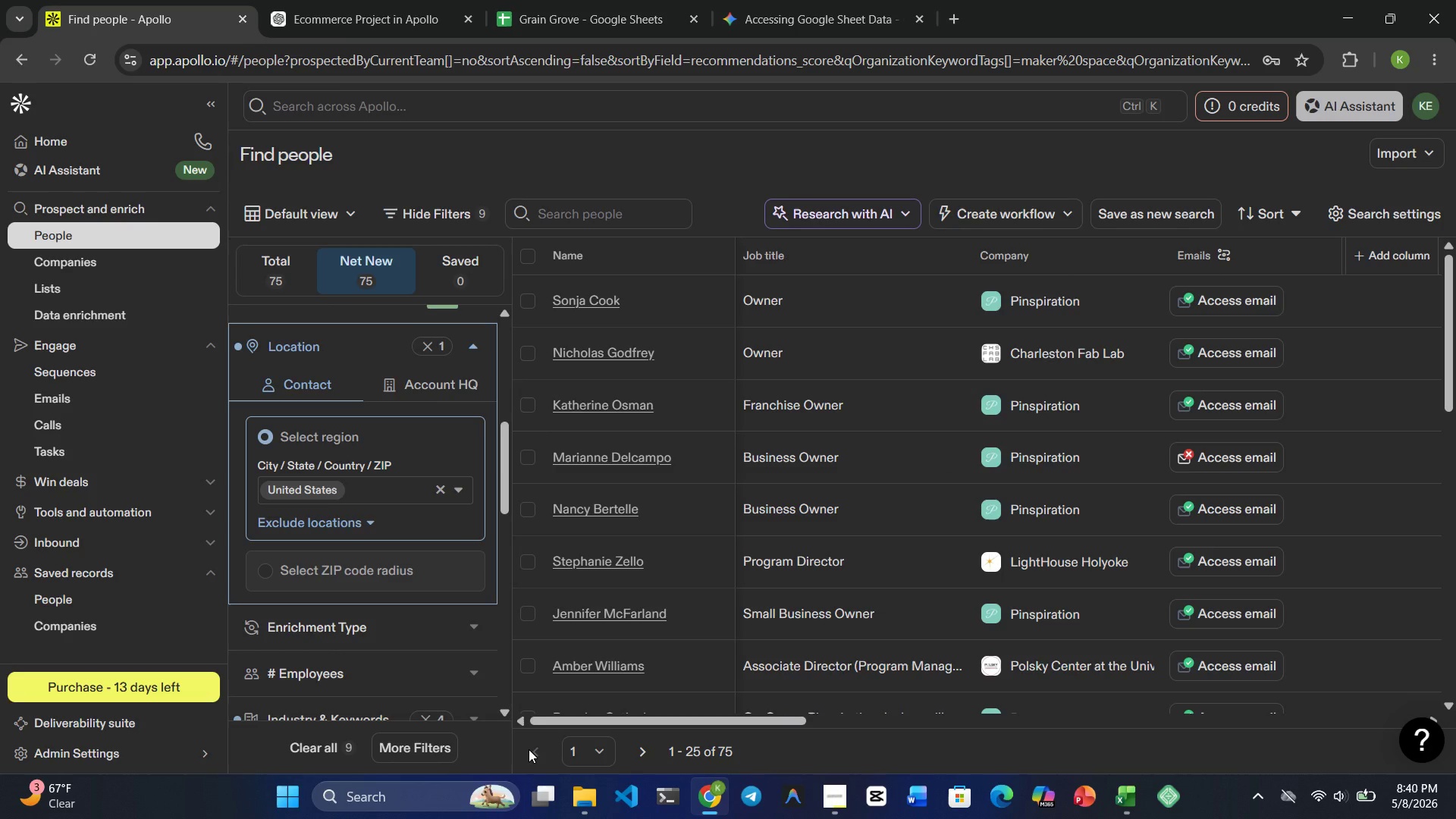 
wait(19.98)
 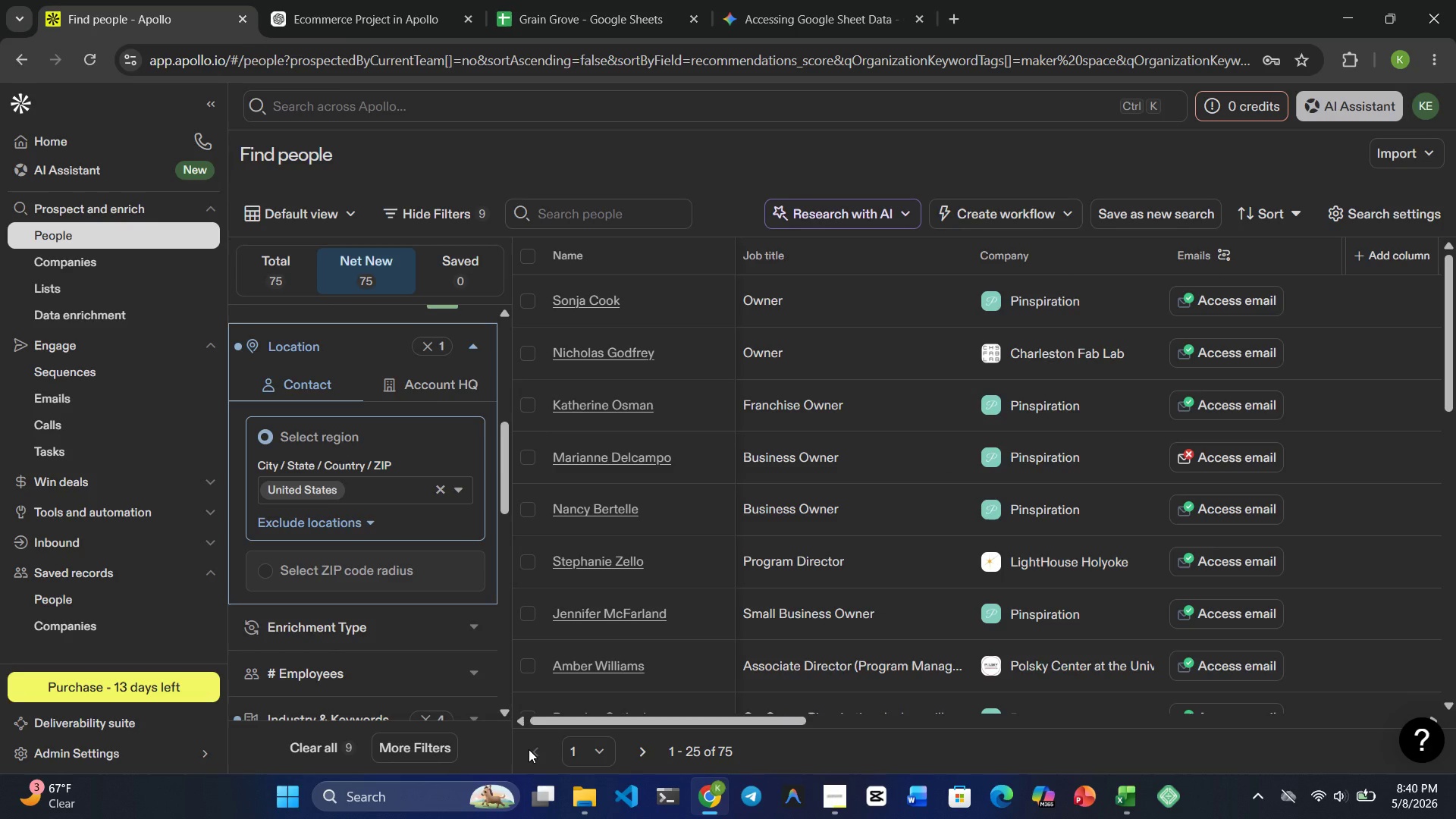 
double_click([835, 818])
 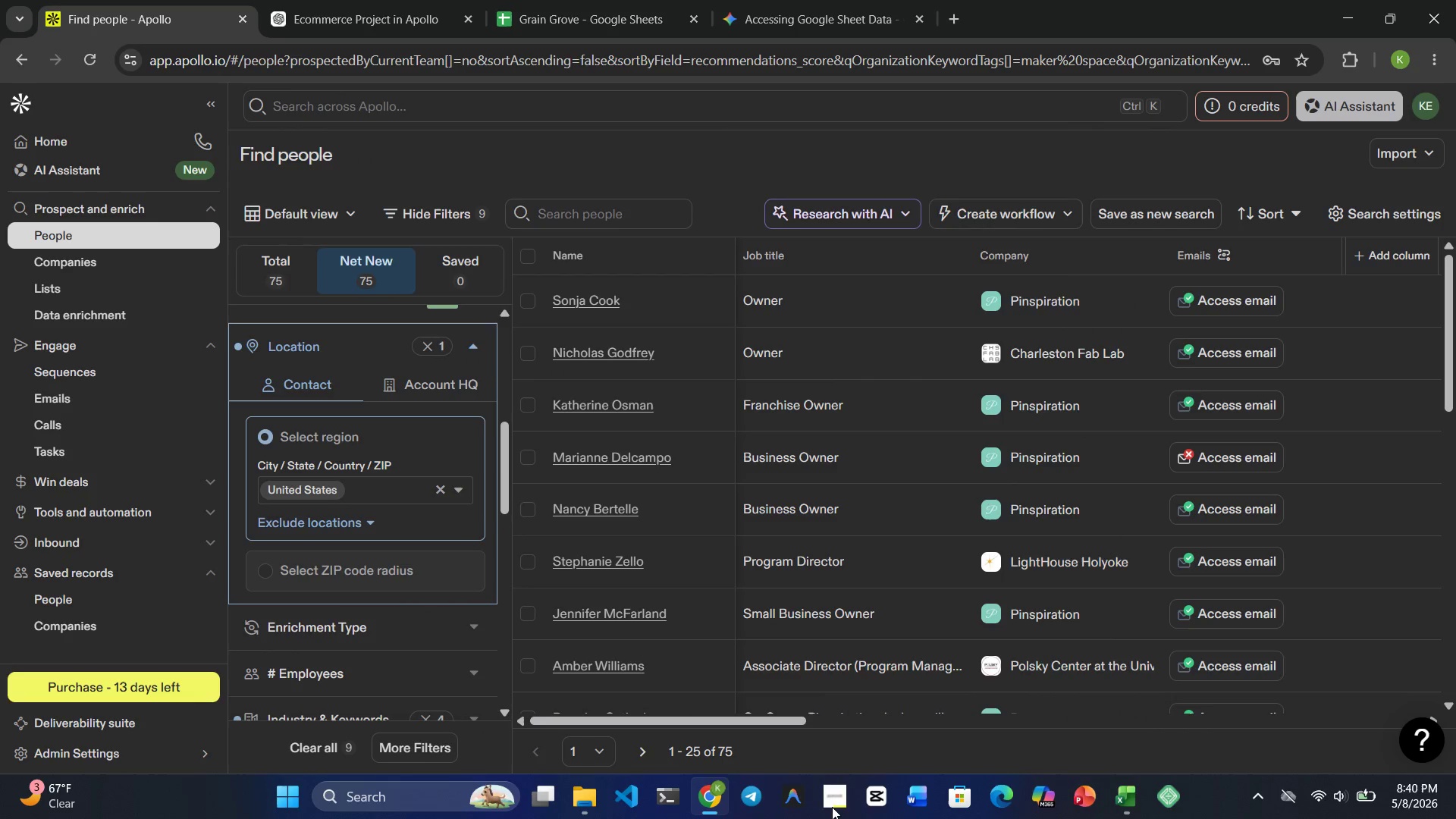 
left_click([832, 807])